 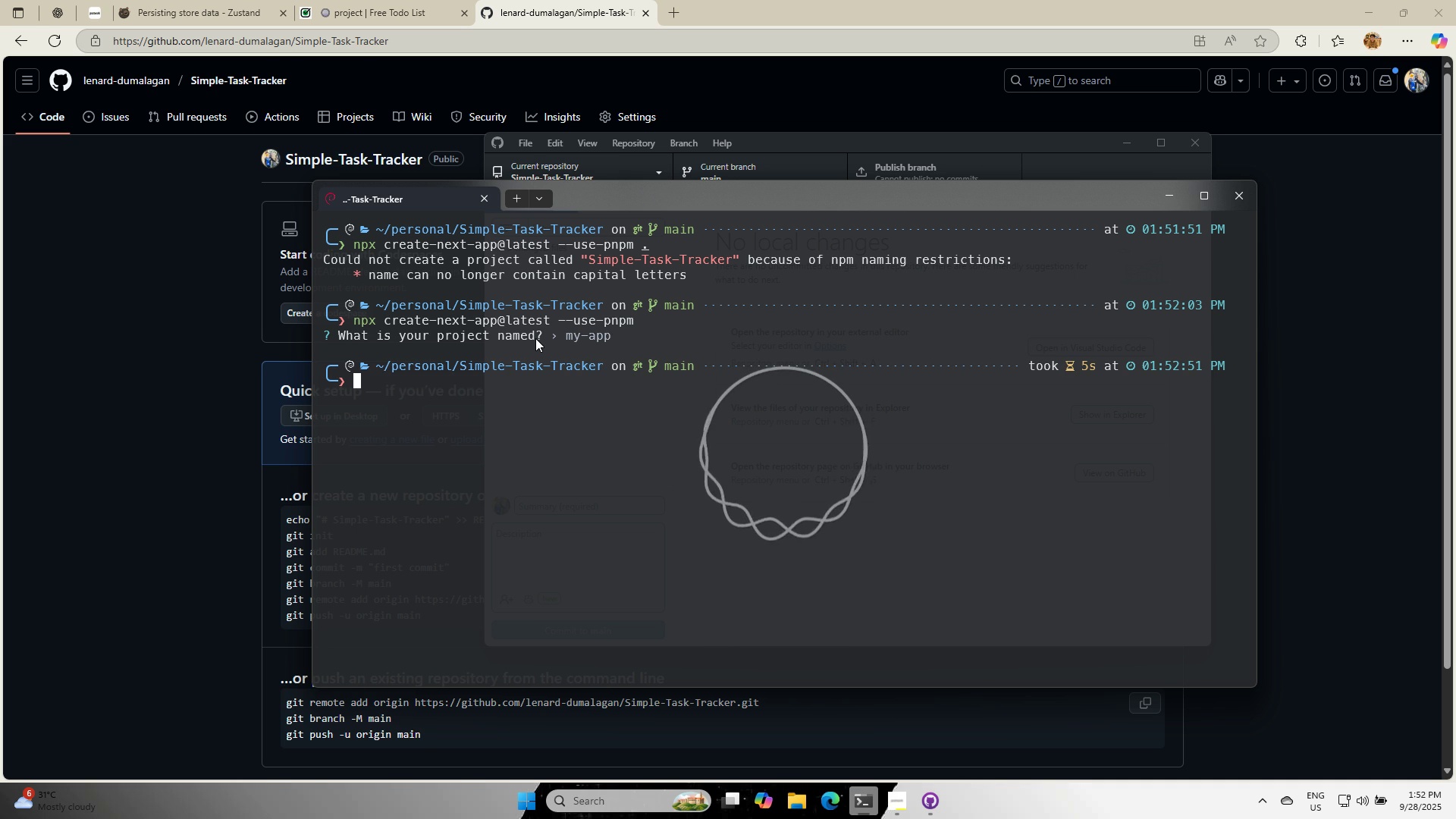 
type(clear)
 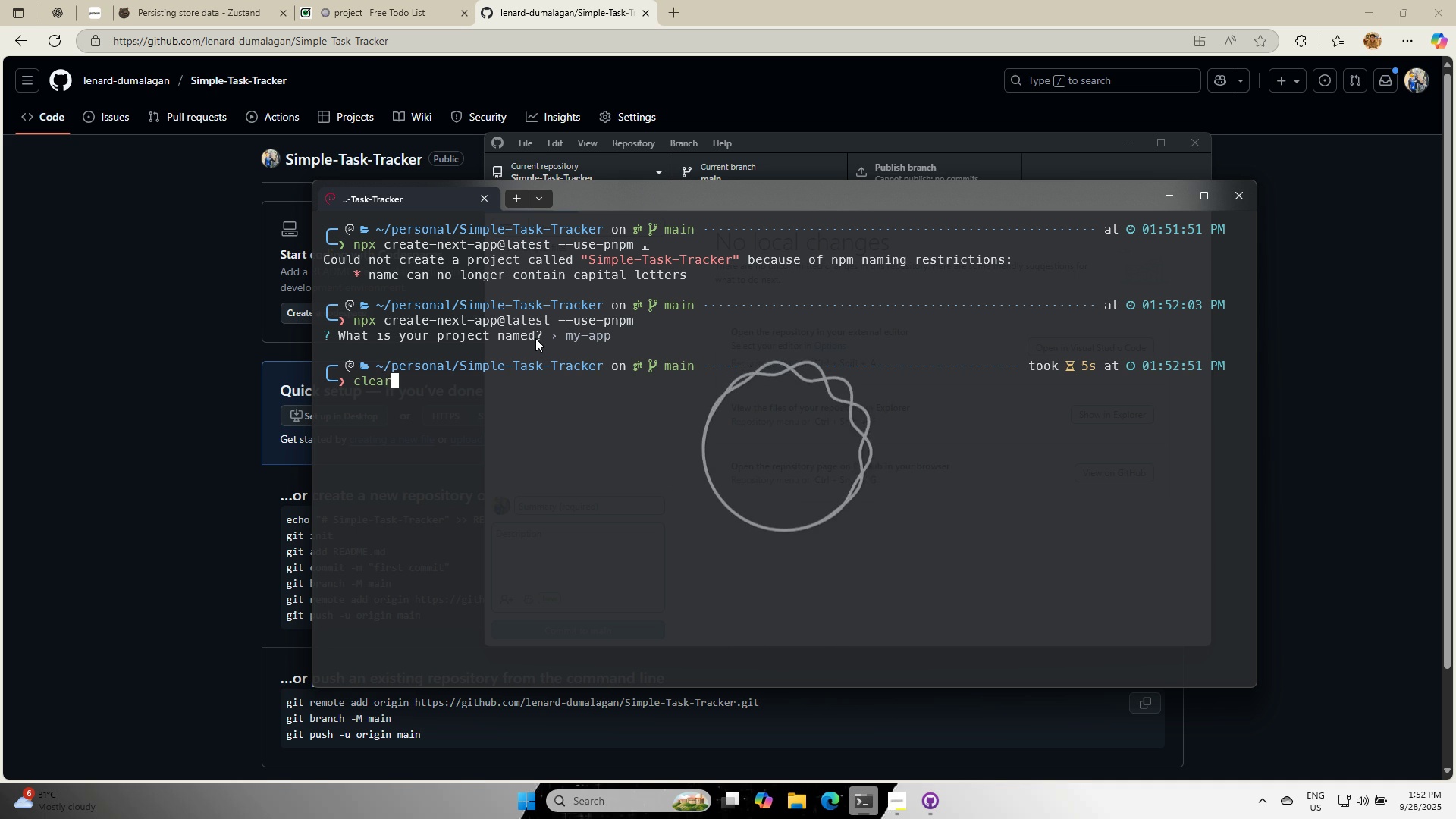 
key(Enter)
 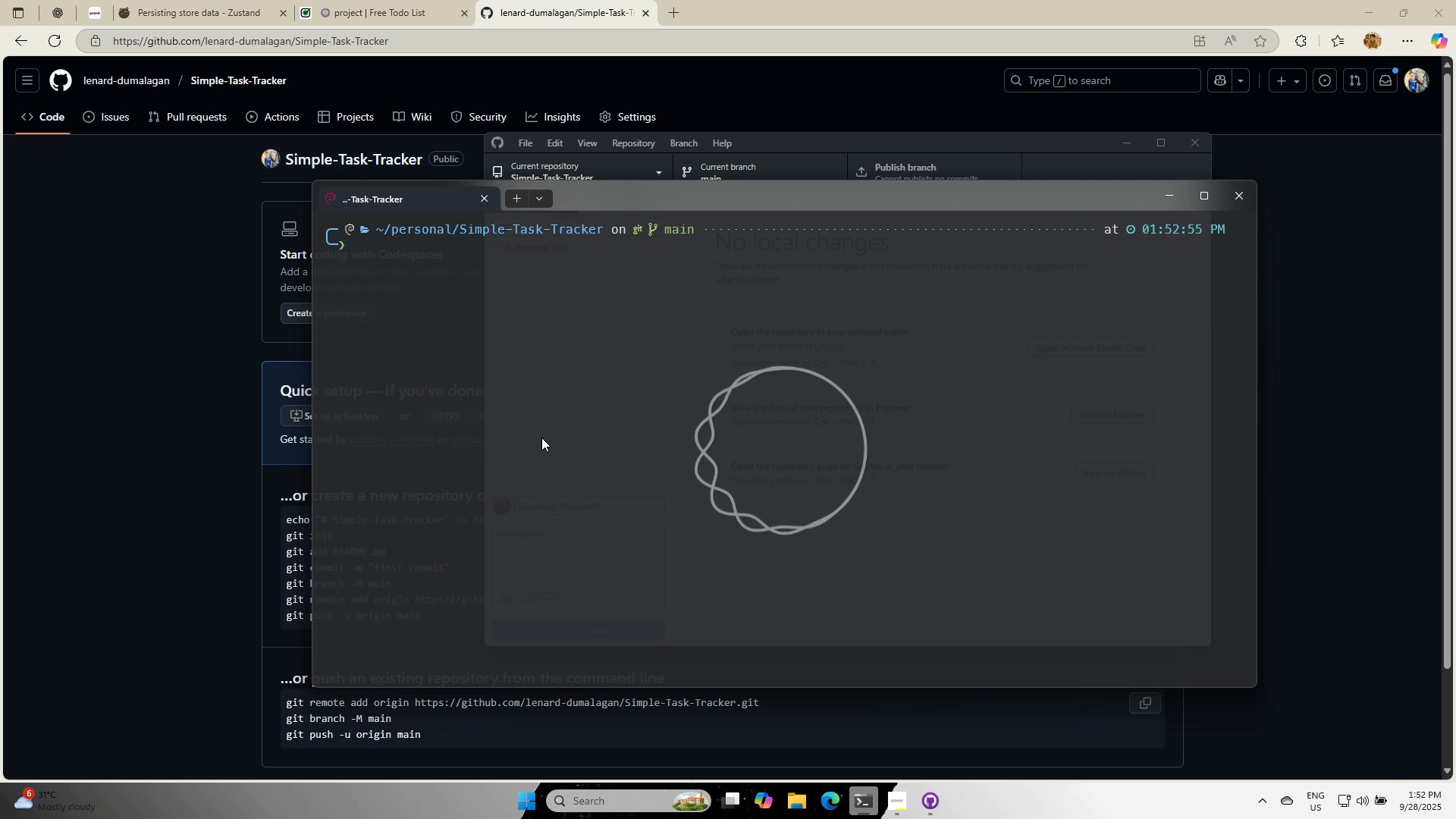 
left_click([73, 392])
 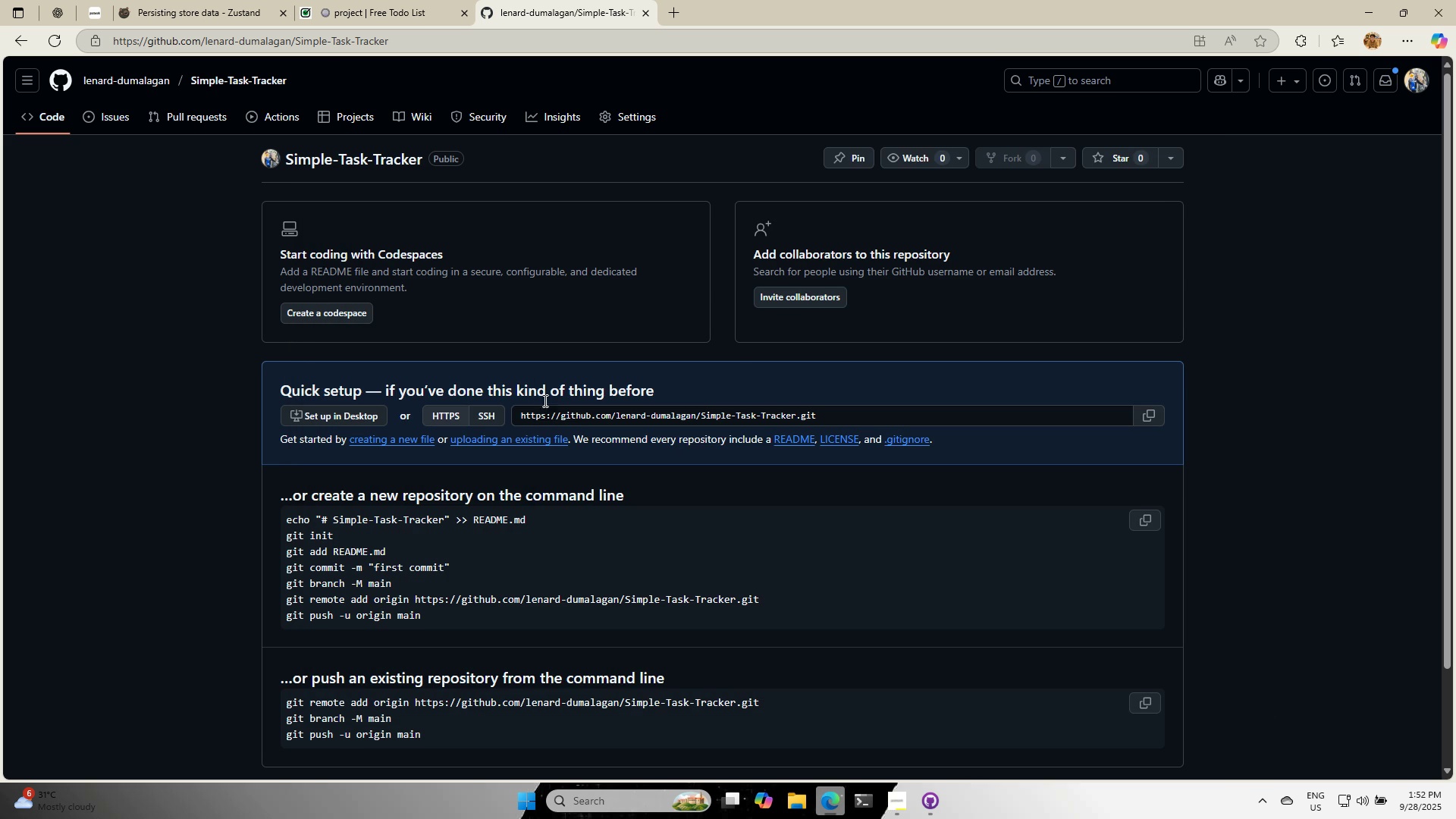 
scroll: coordinate [585, 472], scroll_direction: down, amount: 1.0
 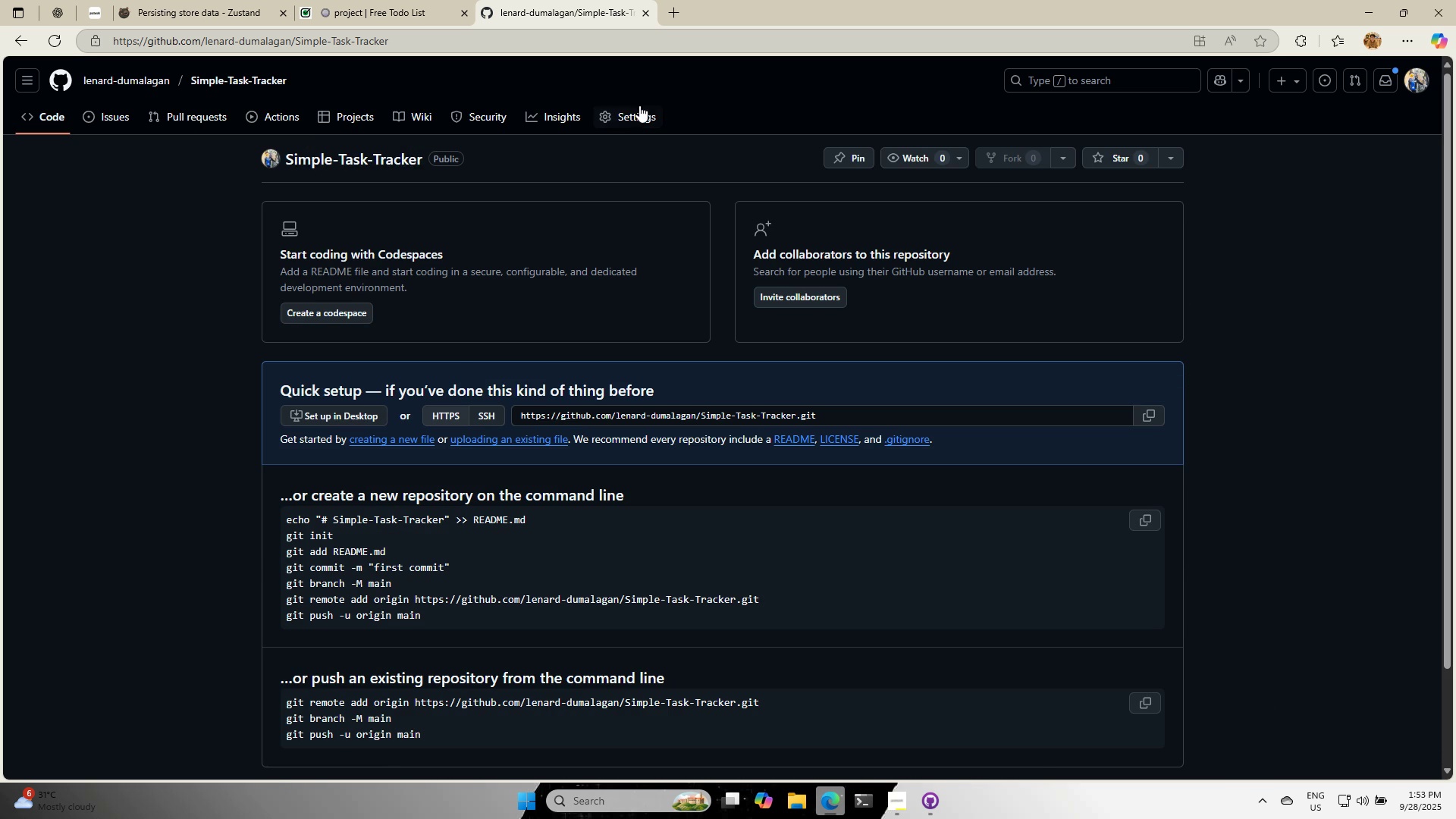 
double_click([640, 117])